 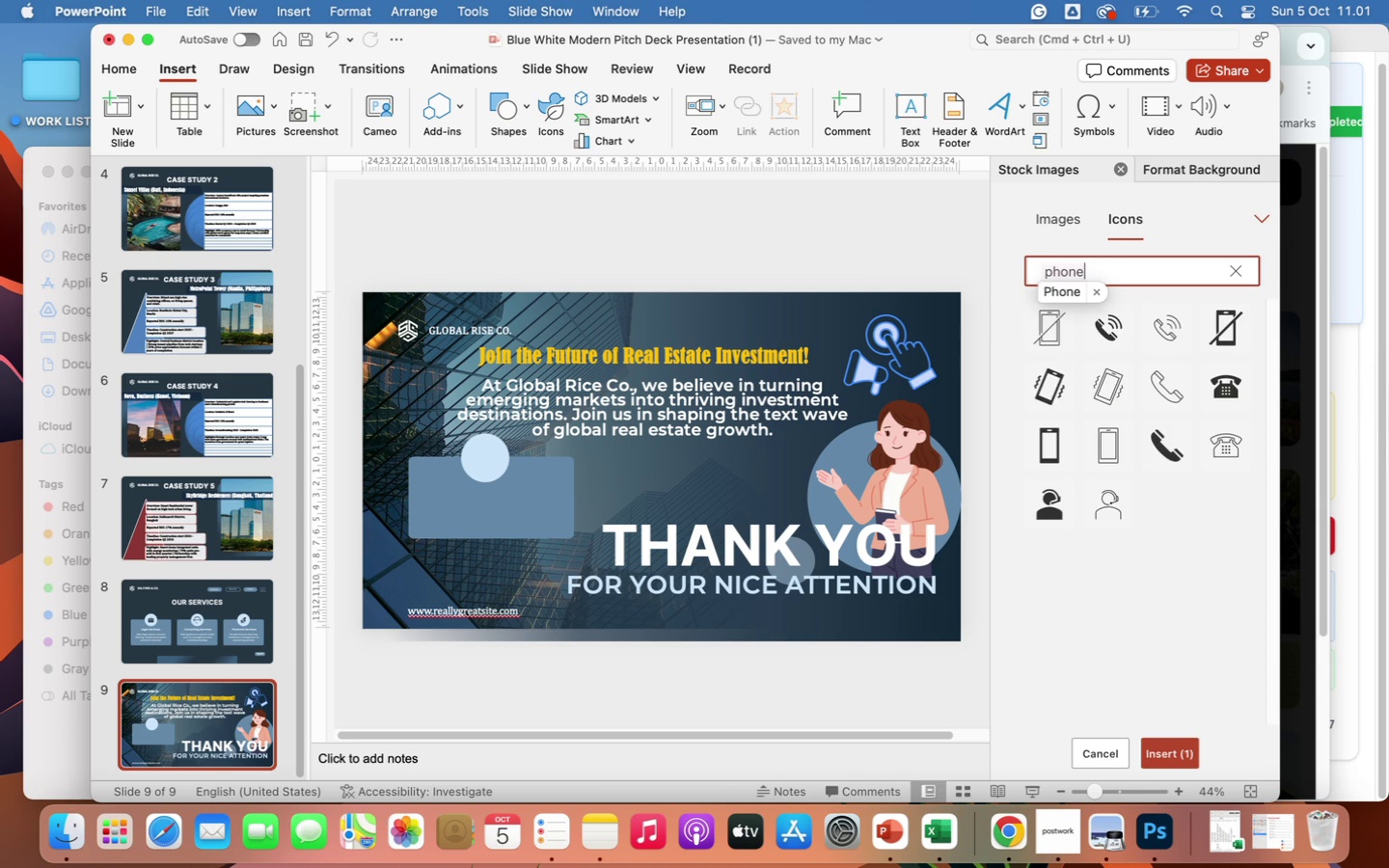 
left_click([1169, 389])
 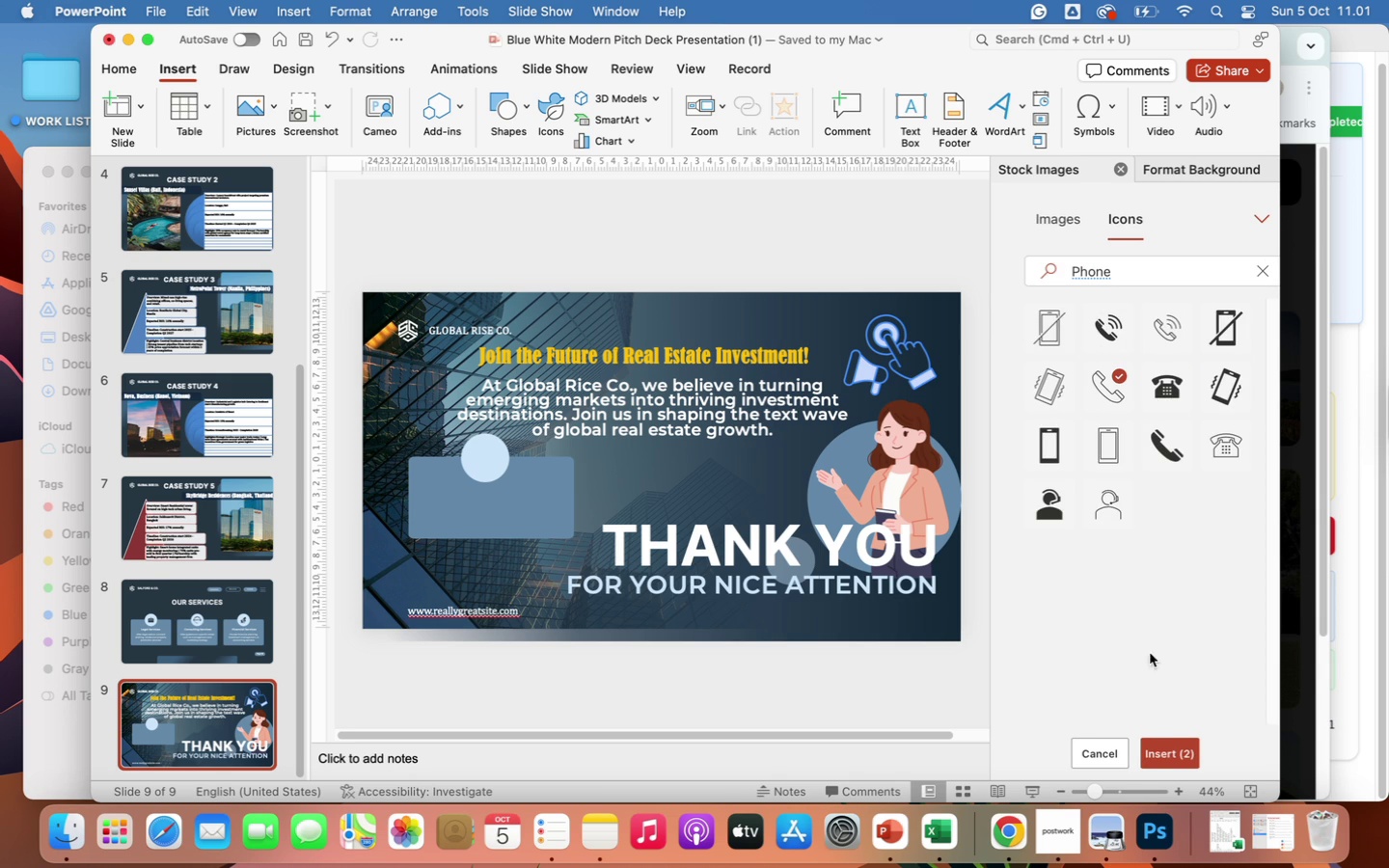 
left_click([1174, 749])
 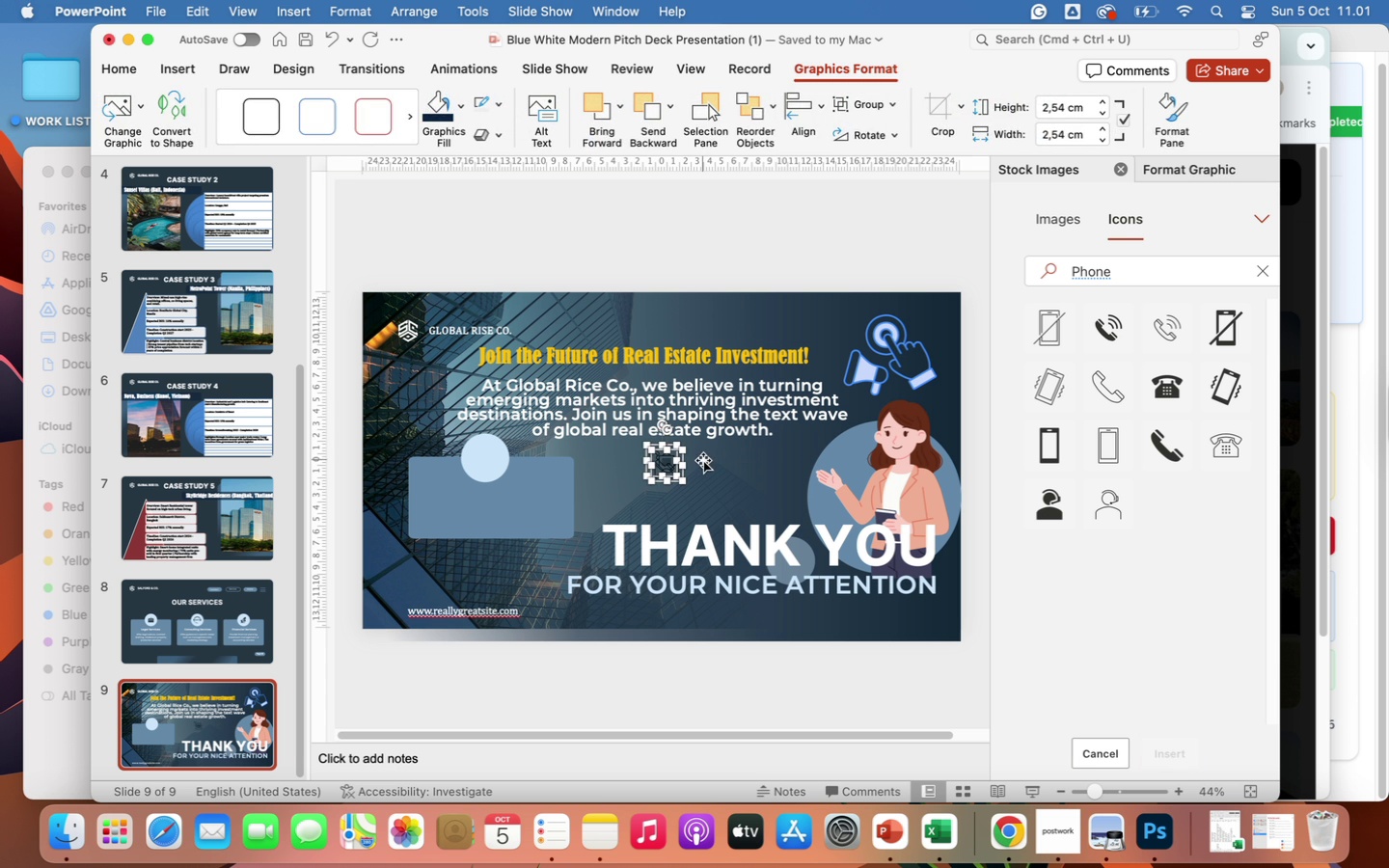 
wait(5.1)
 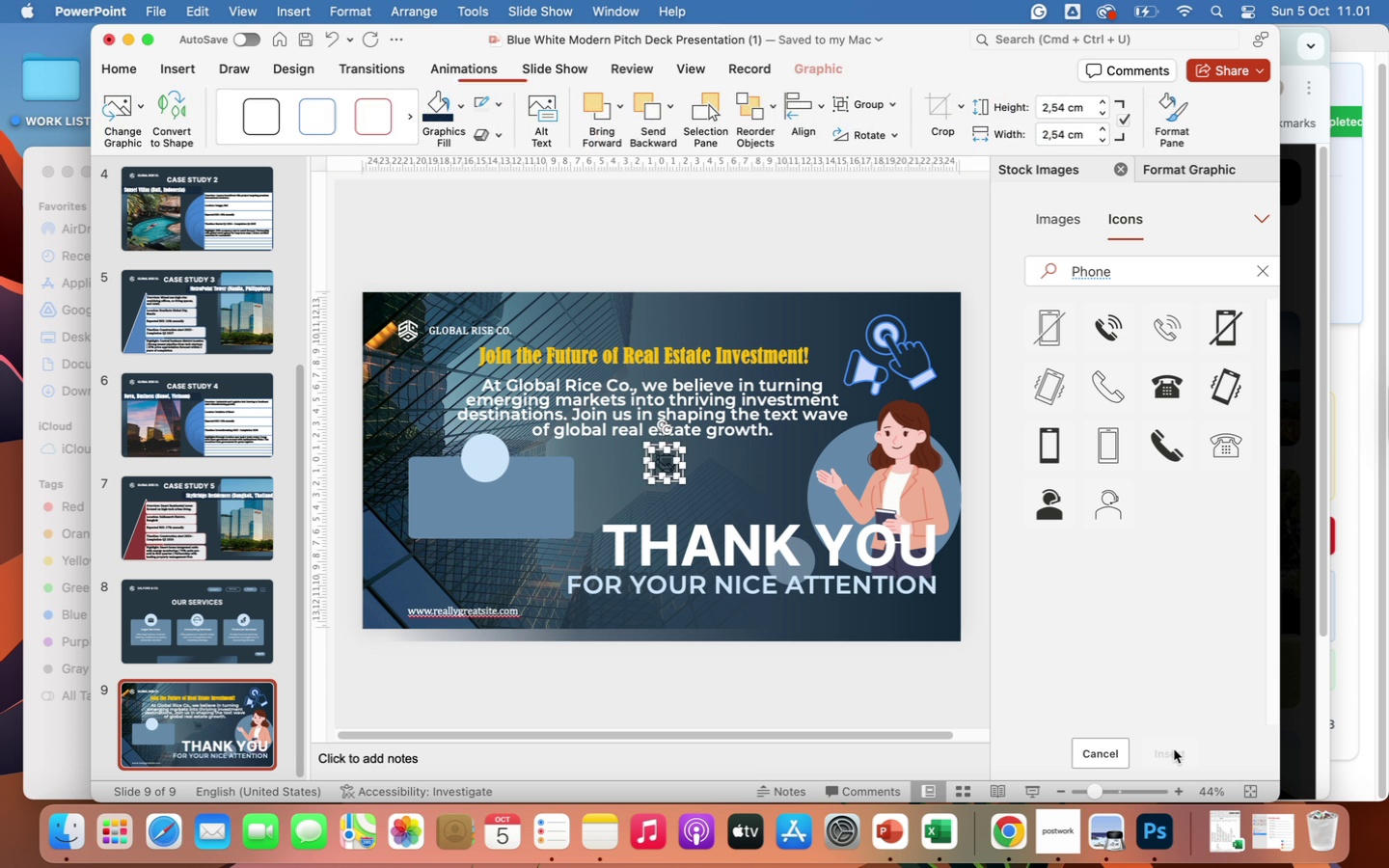 
left_click([405, 110])
 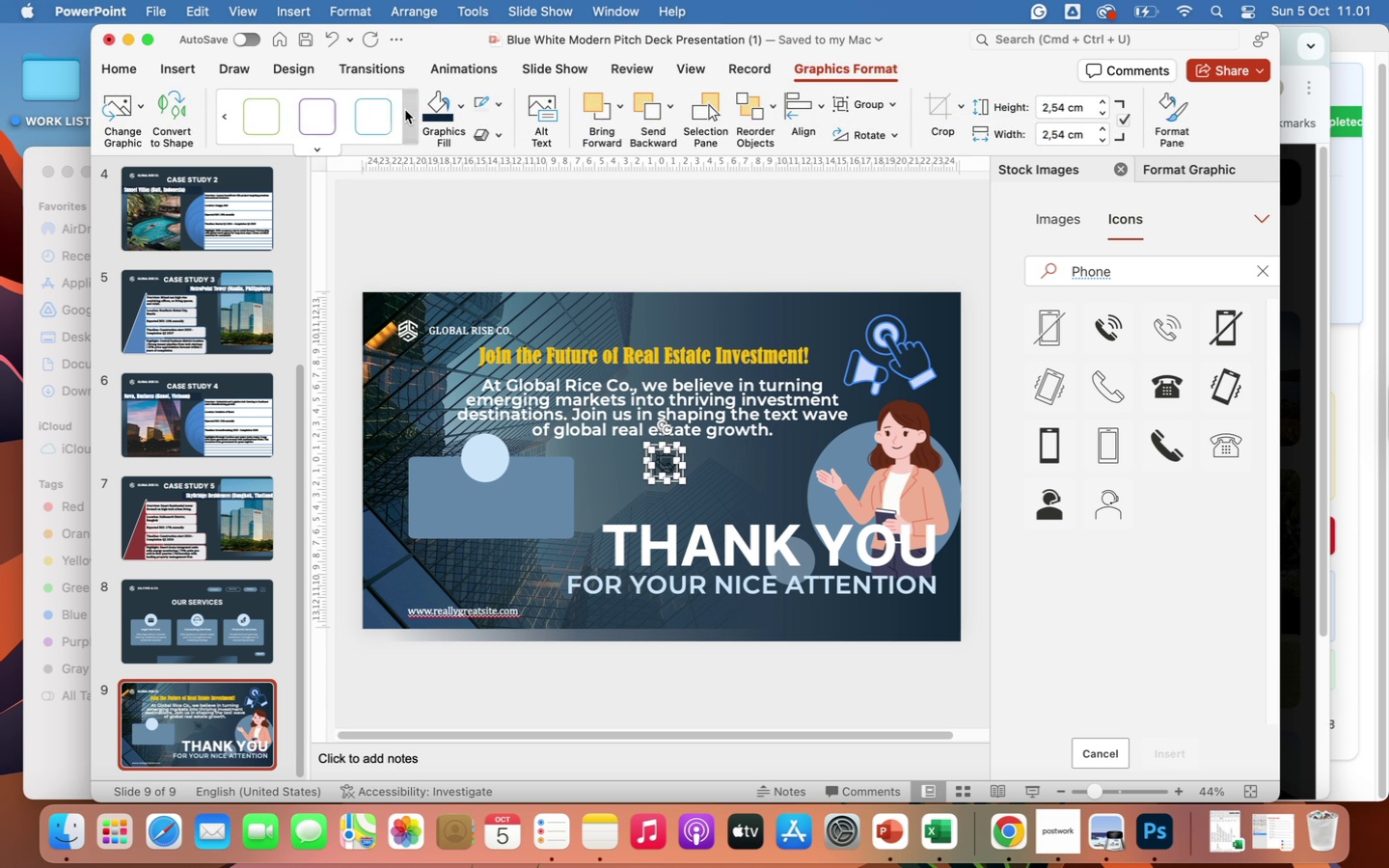 
left_click([405, 110])
 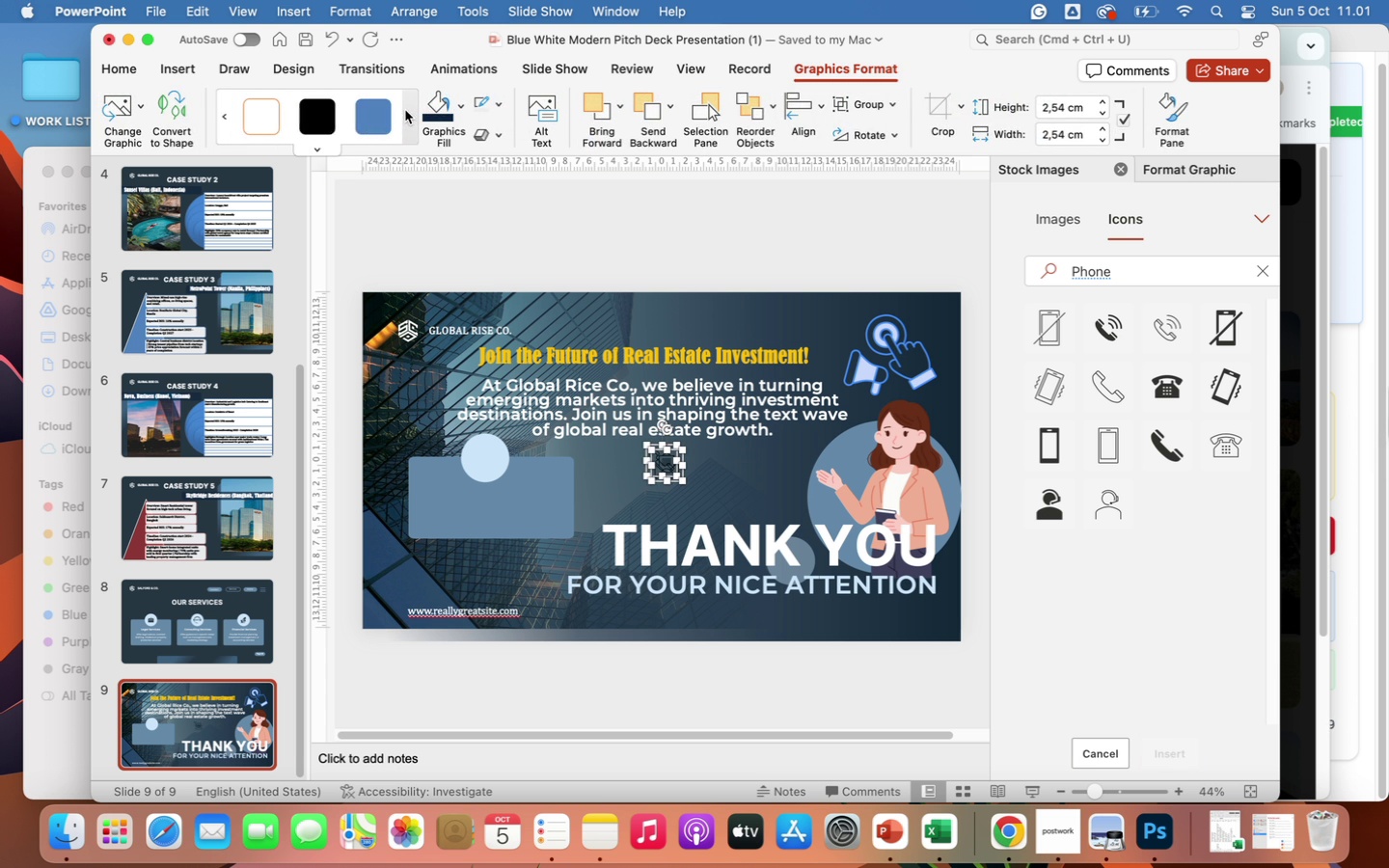 
left_click([405, 111])
 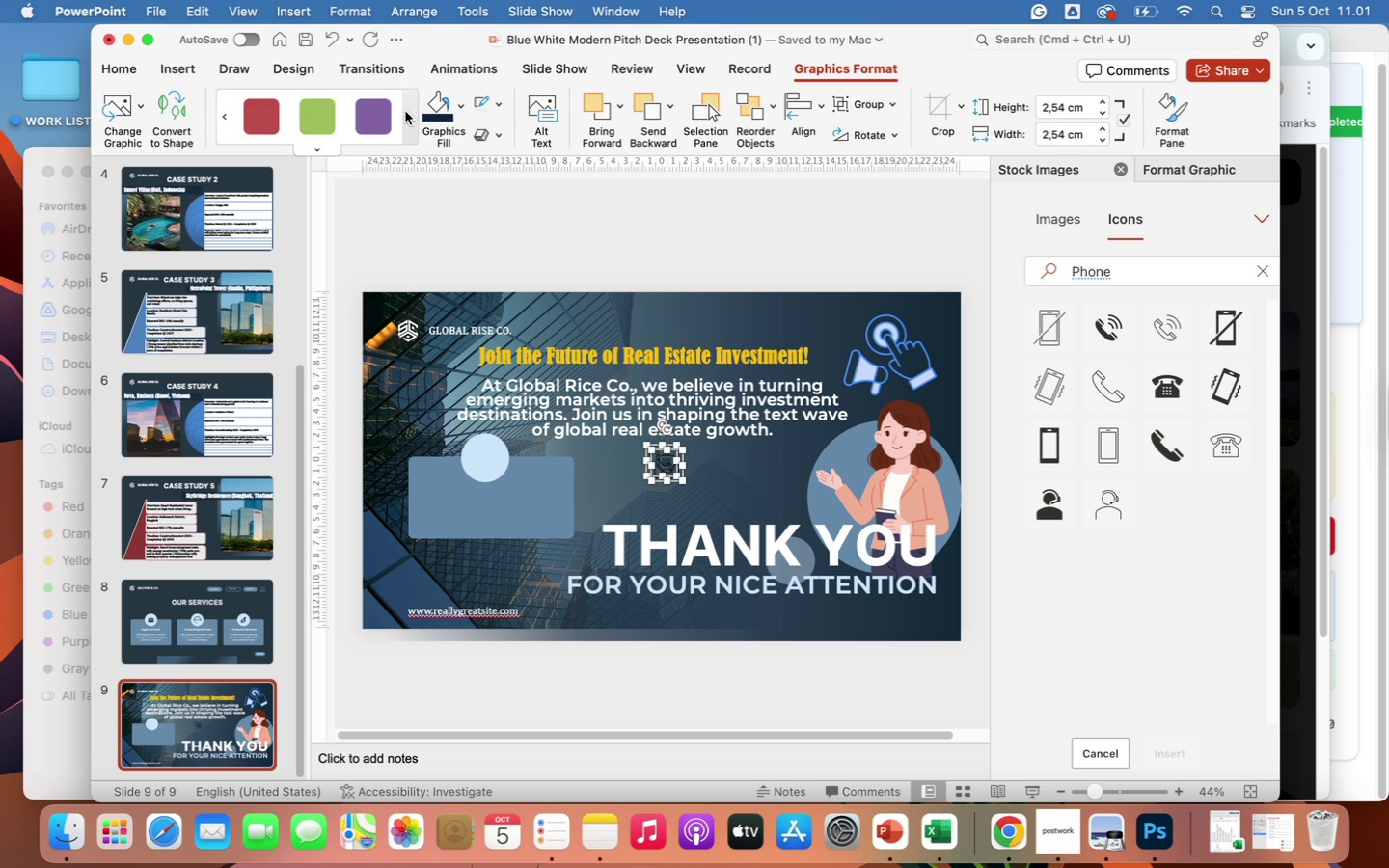 
left_click([402, 111])
 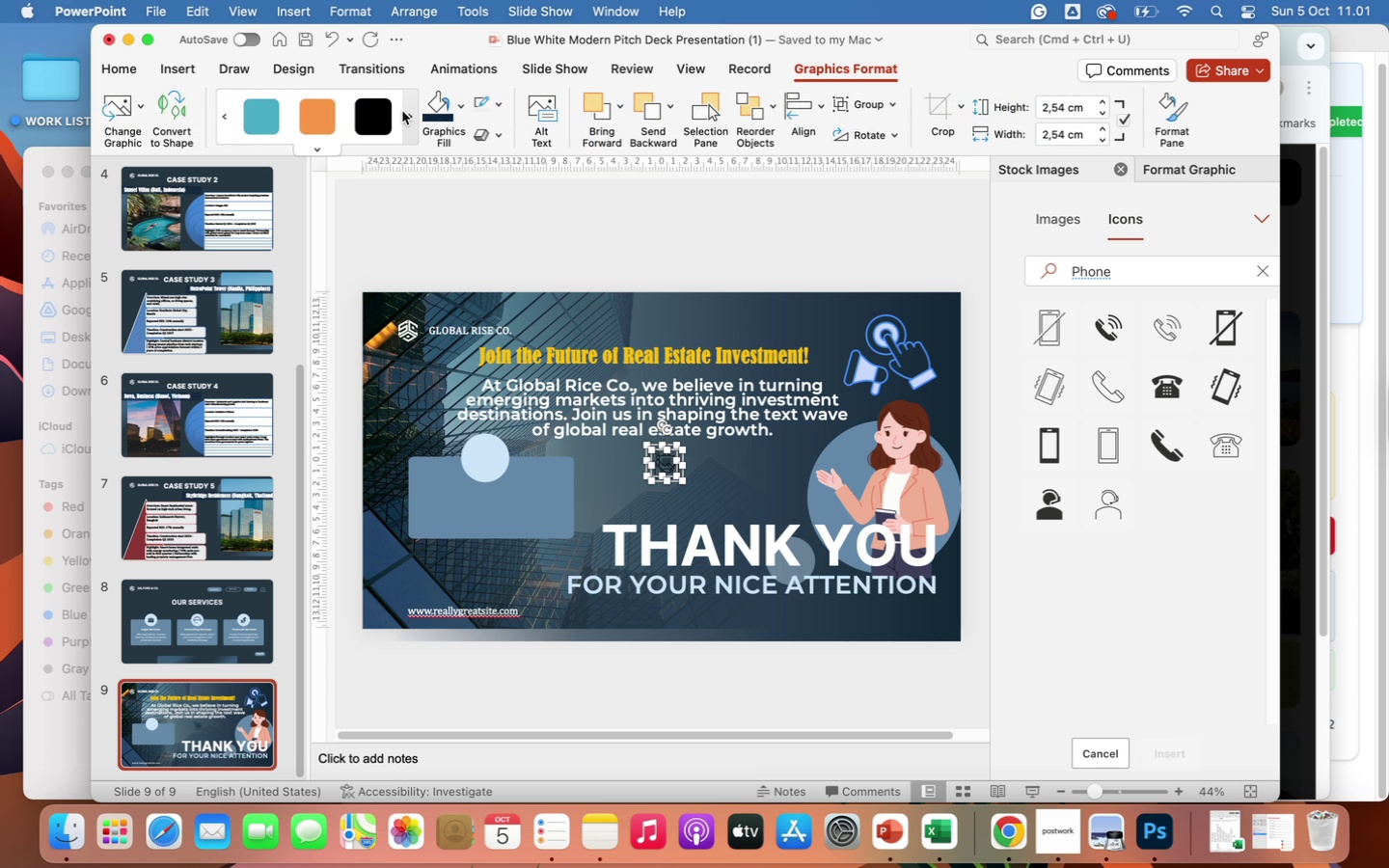 
double_click([402, 113])
 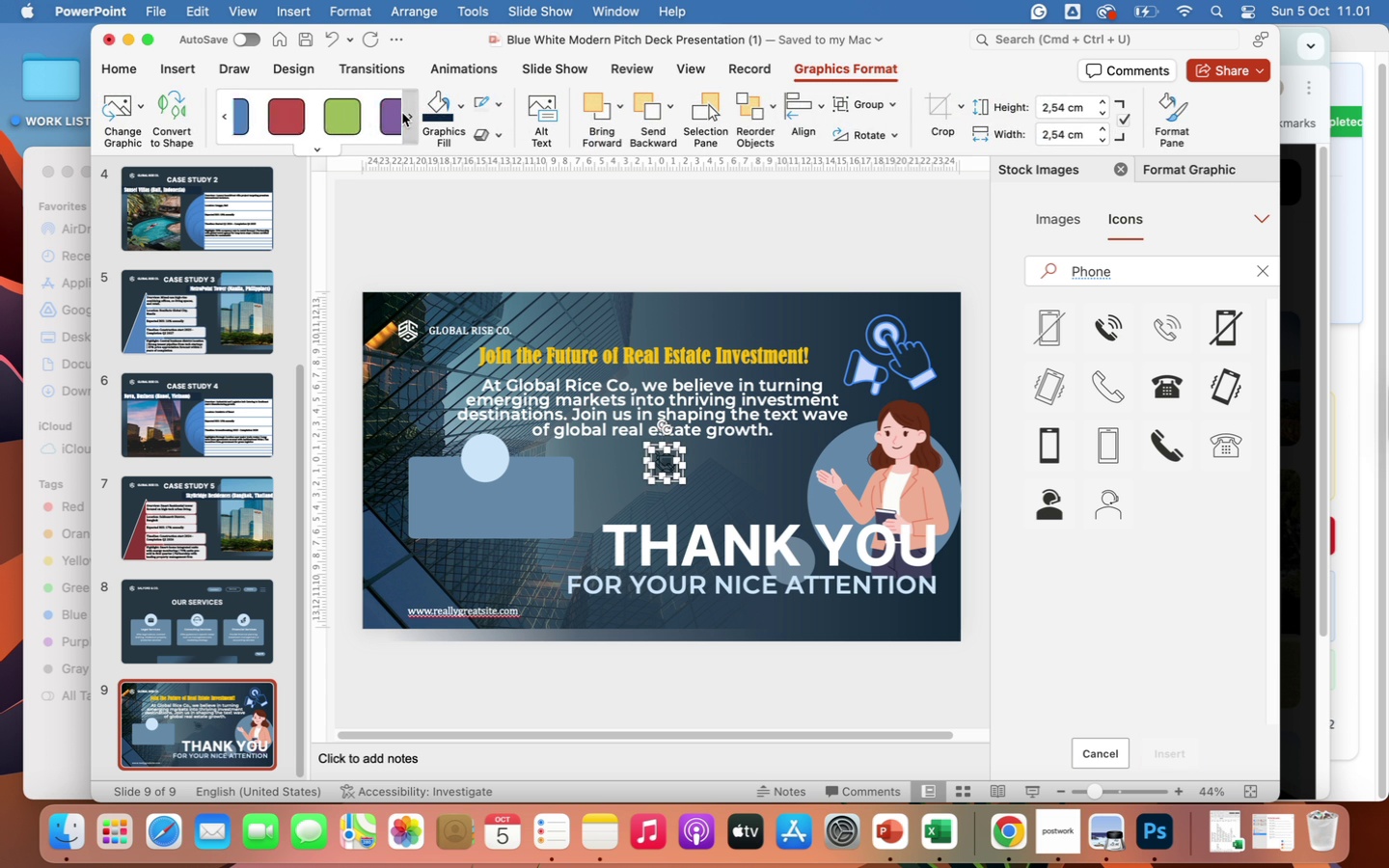 
triple_click([402, 113])
 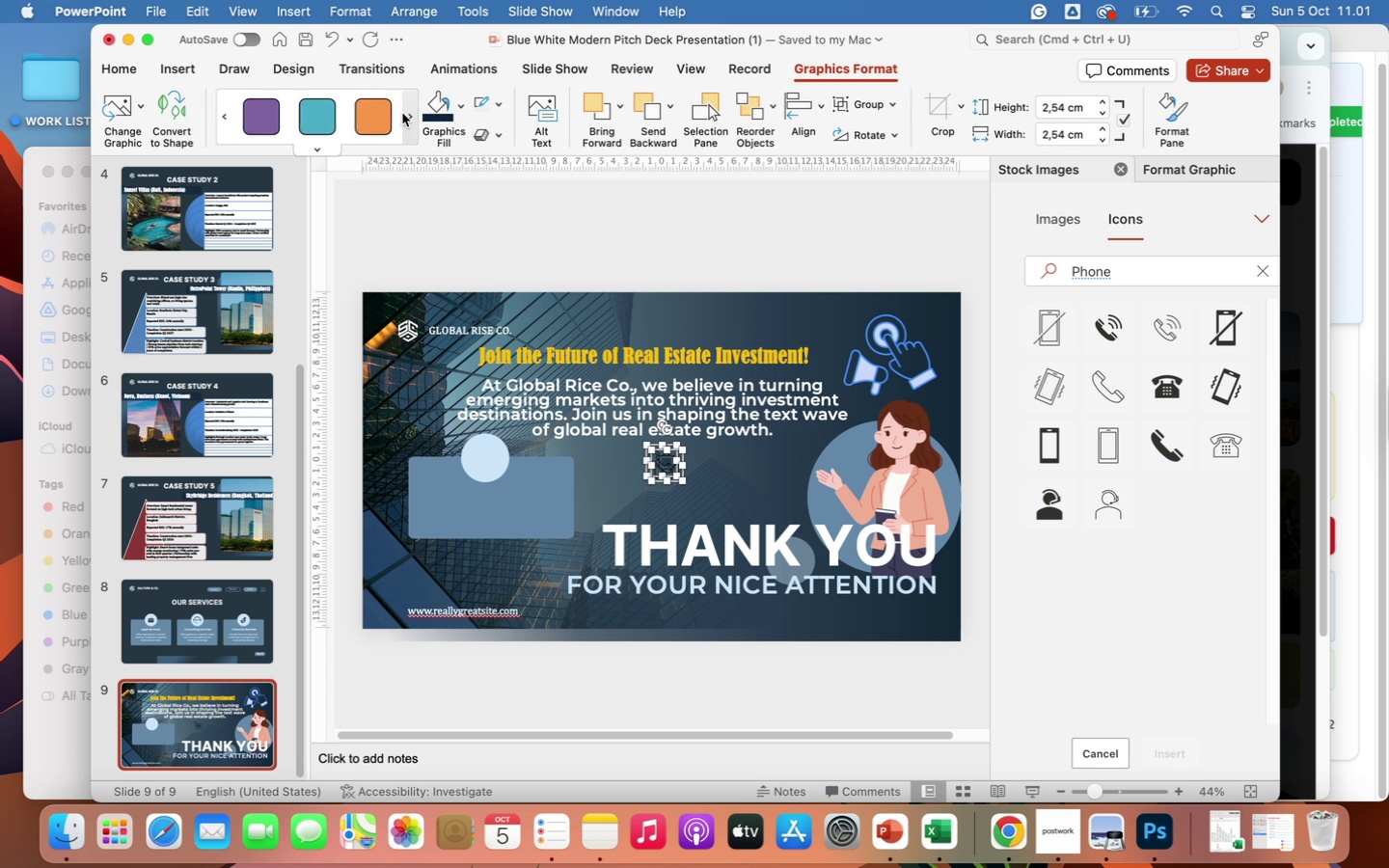 
triple_click([402, 113])
 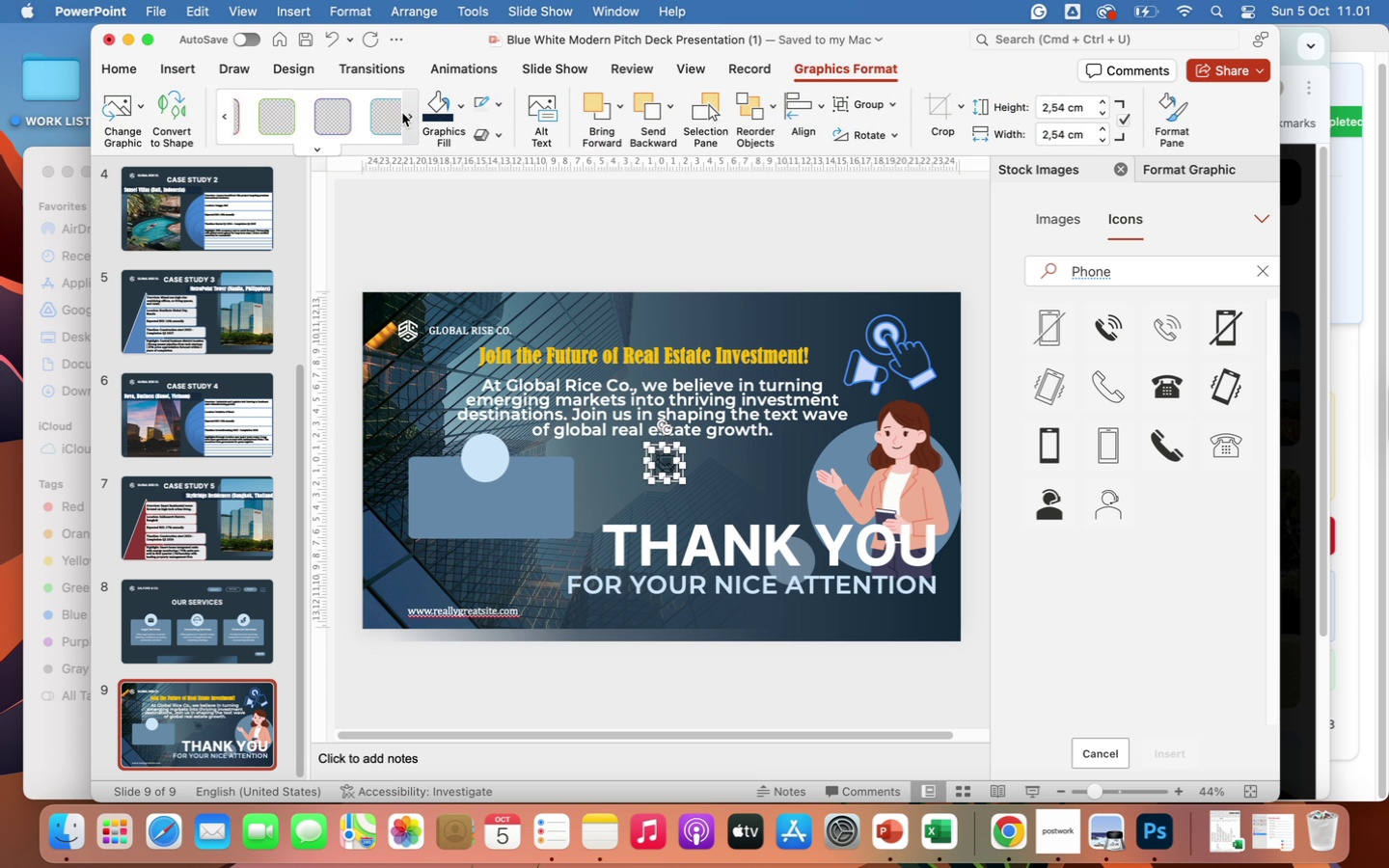 
left_click([403, 116])
 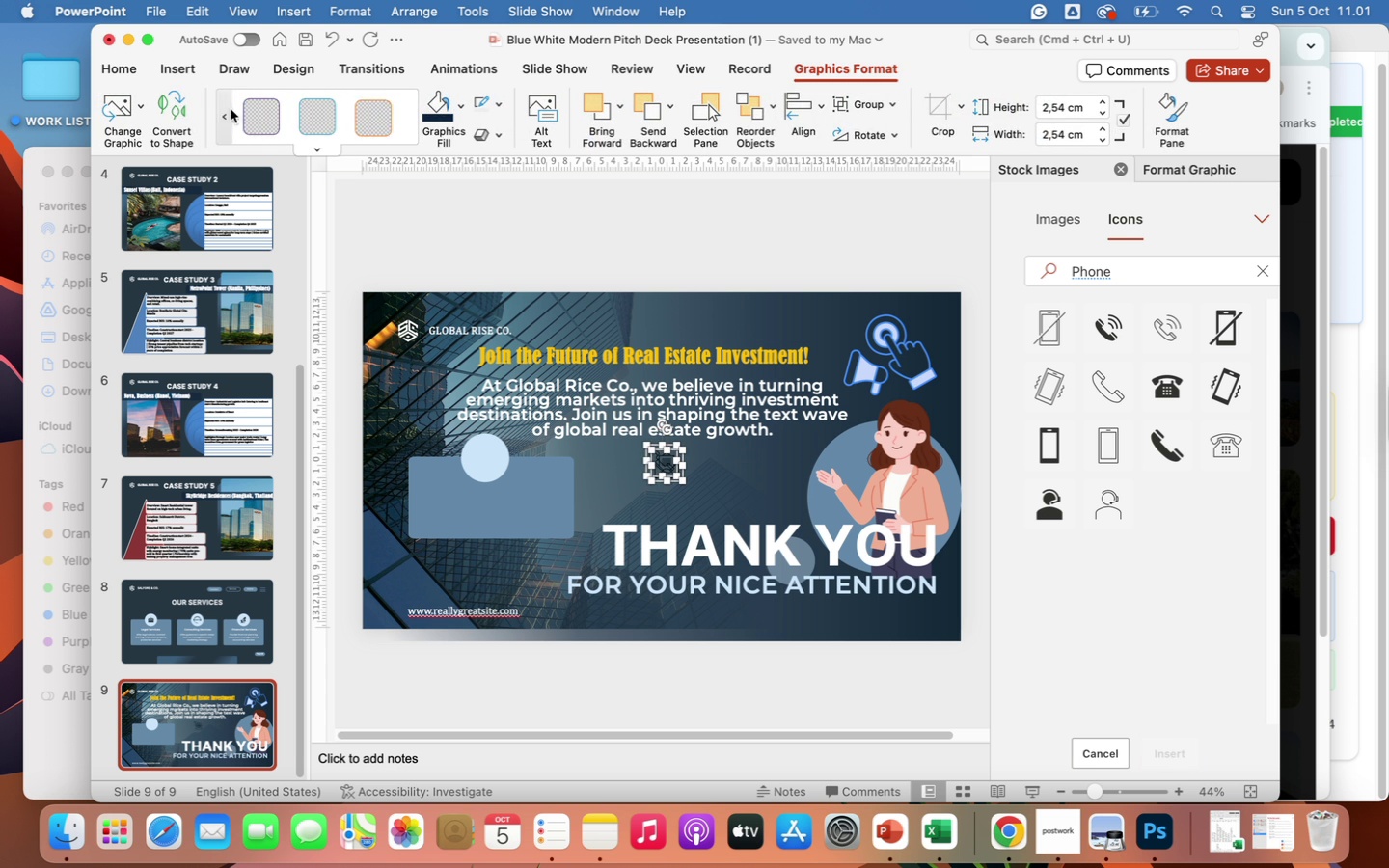 
double_click([230, 110])
 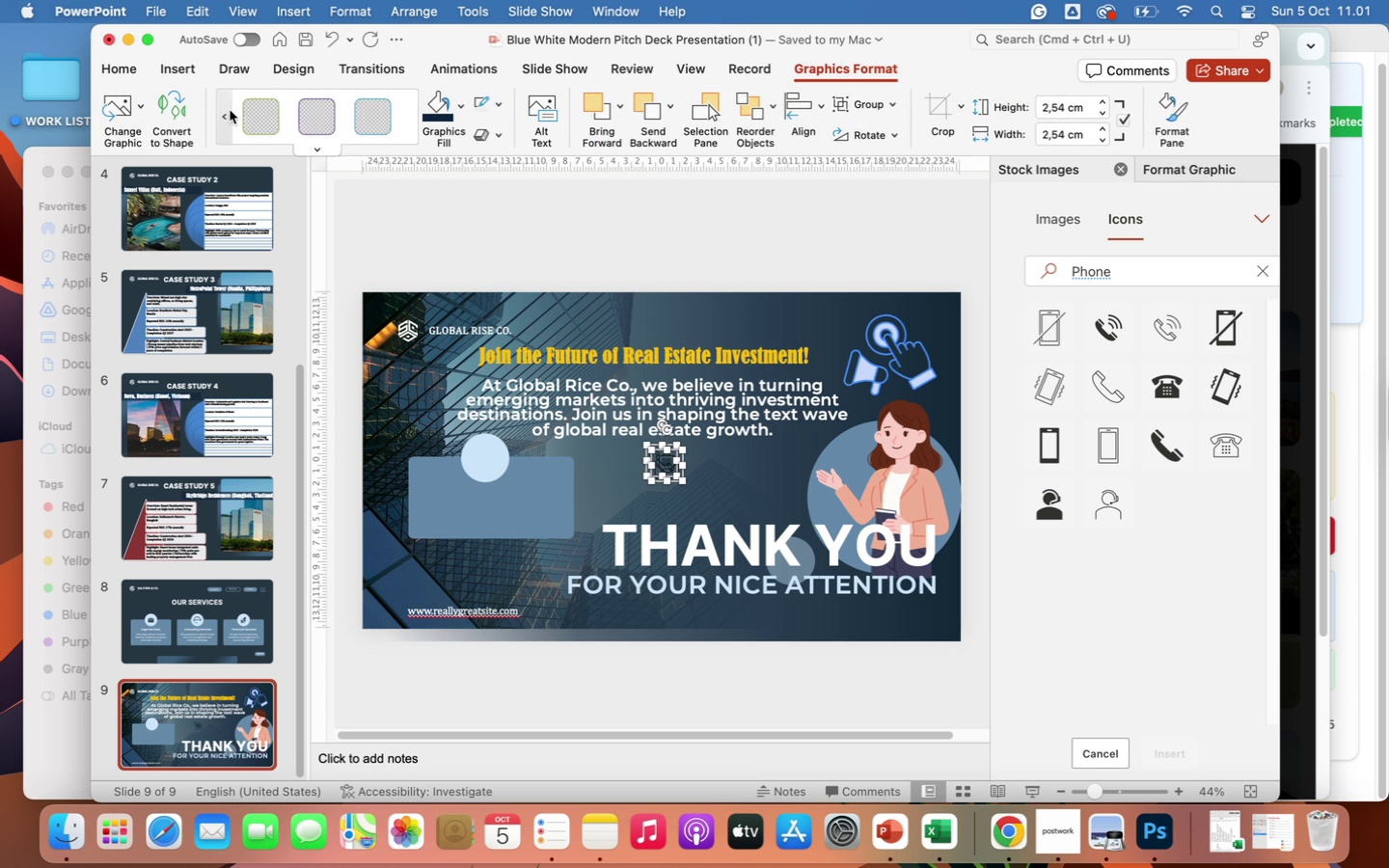 
triple_click([230, 110])
 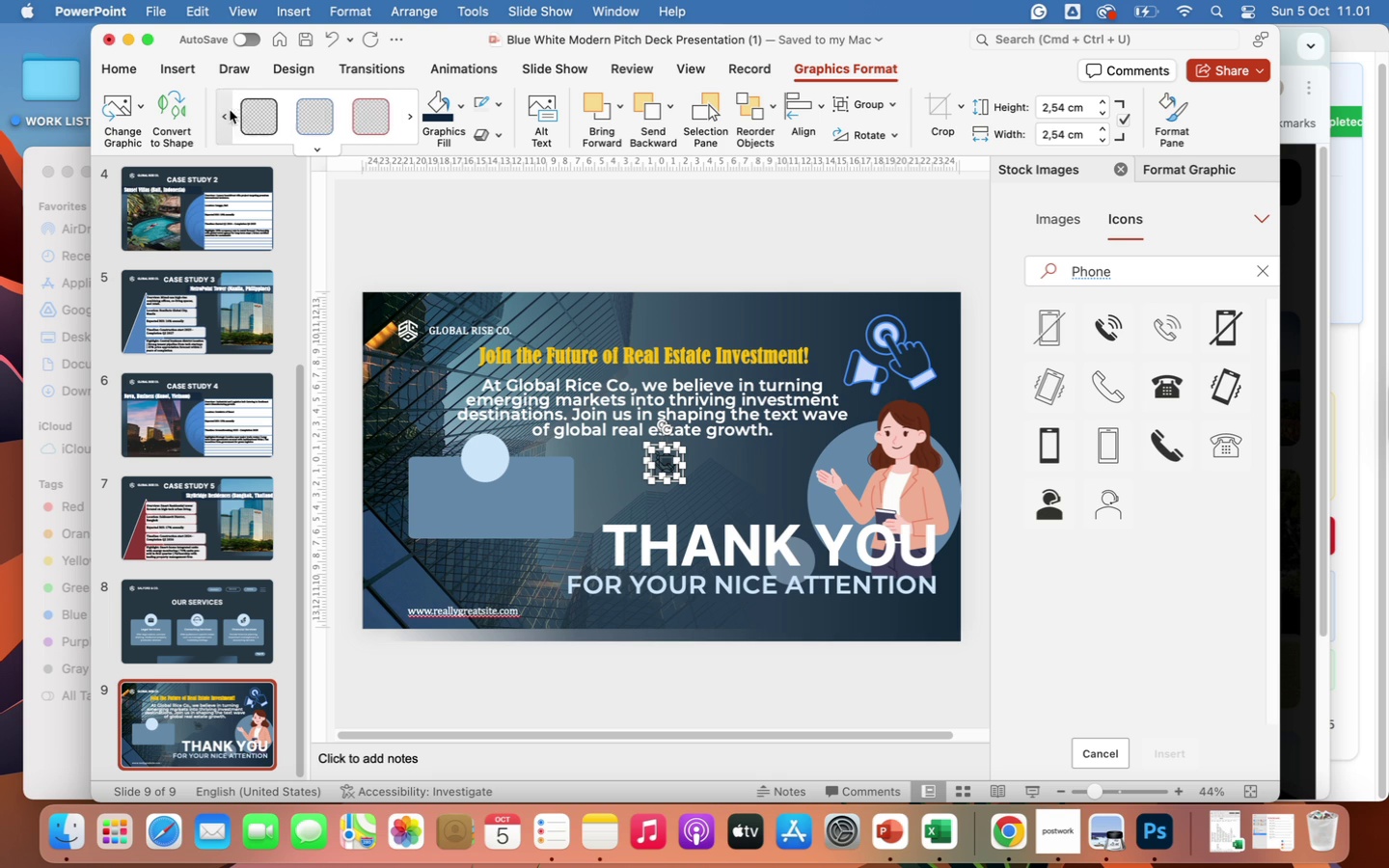 
triple_click([230, 110])
 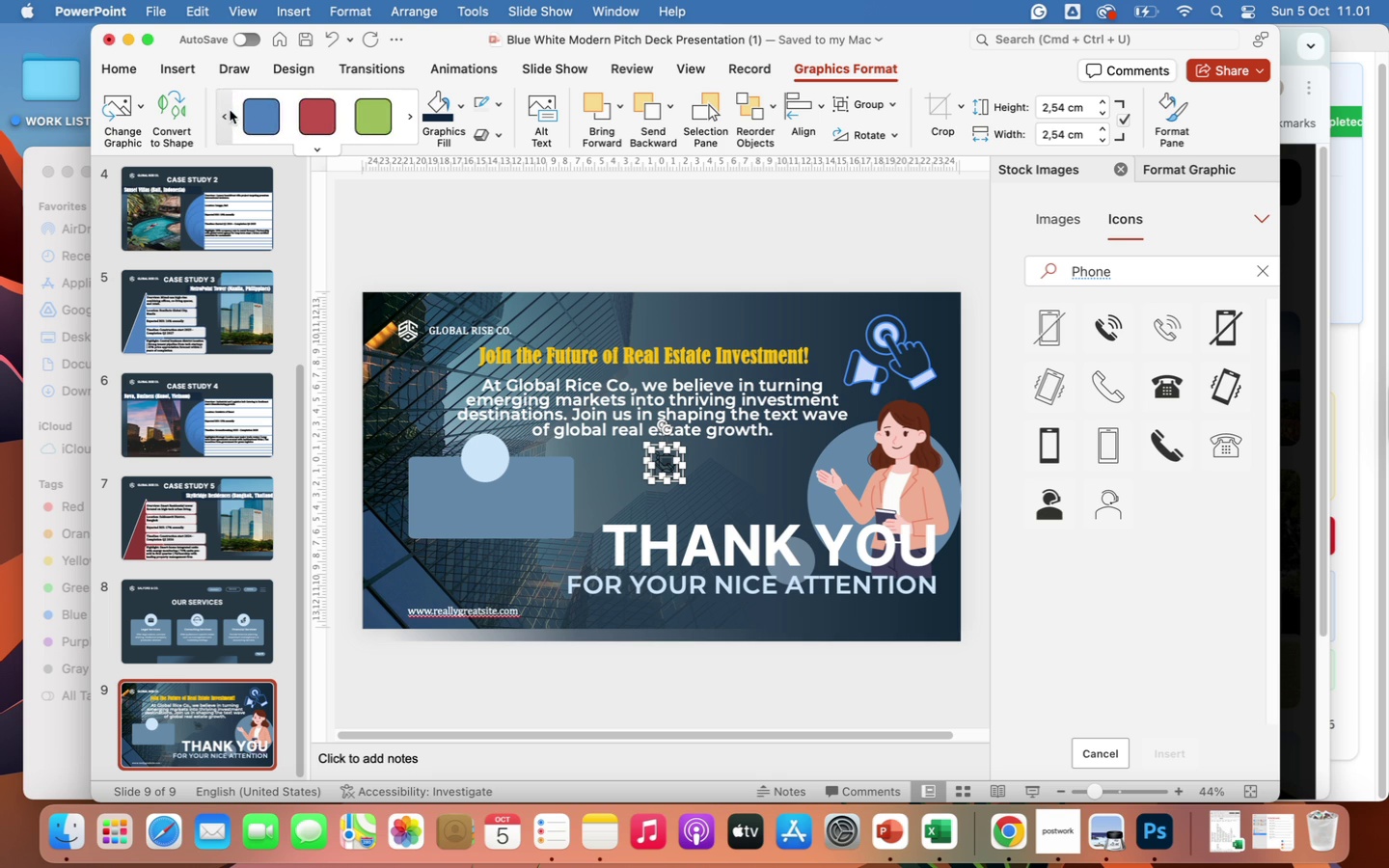 
double_click([230, 110])
 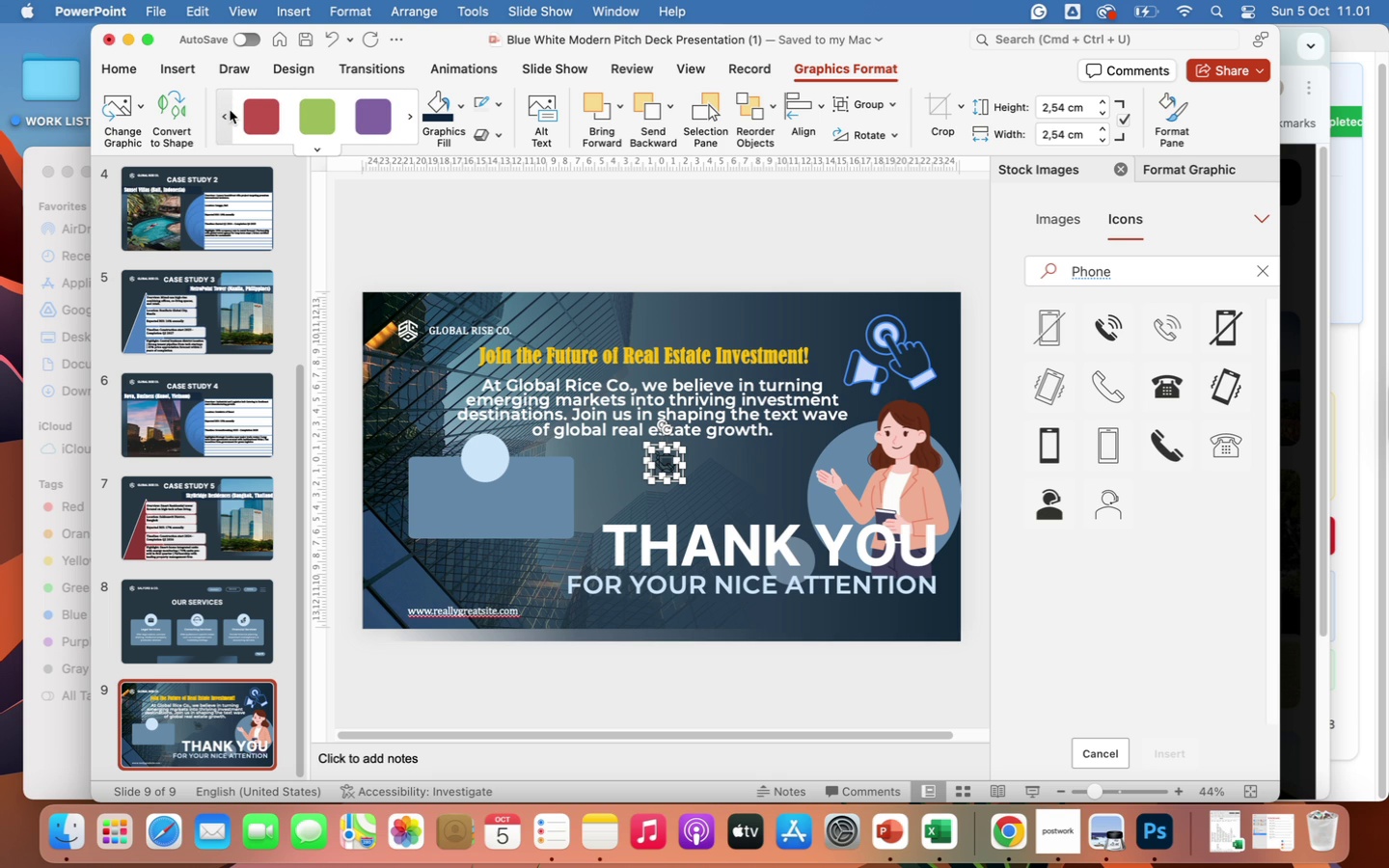 
left_click([230, 110])
 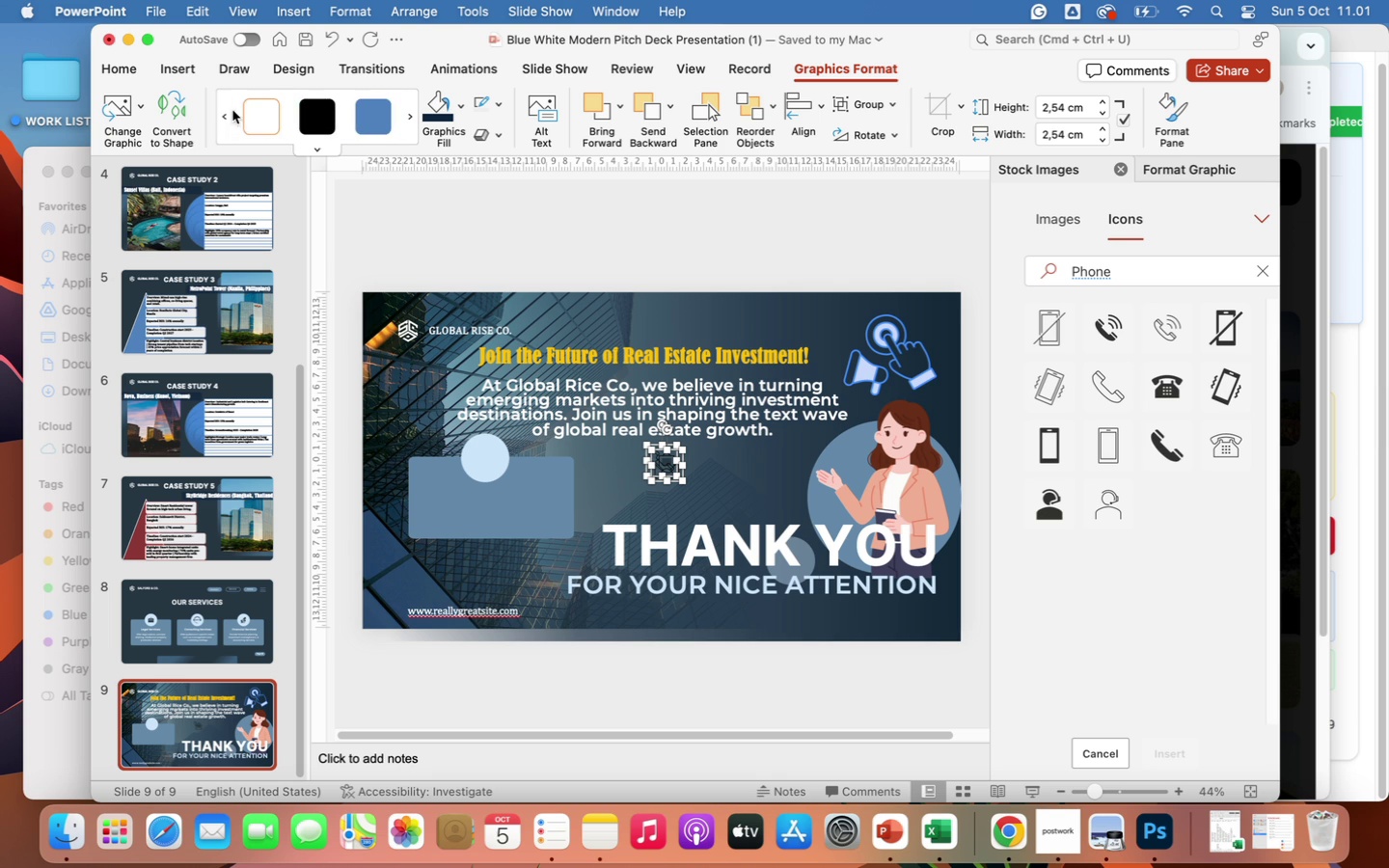 
left_click([256, 114])
 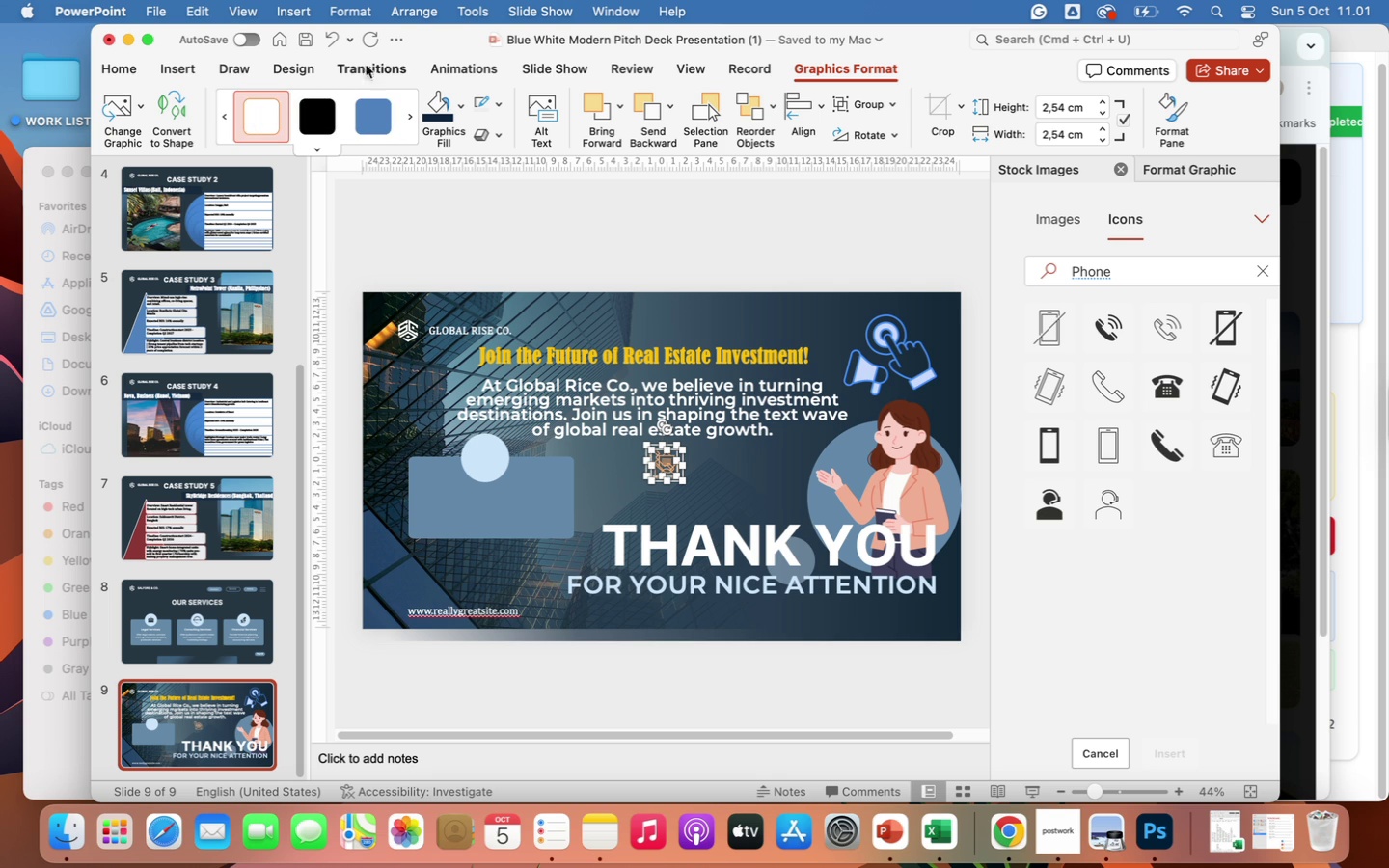 
left_click([457, 101])
 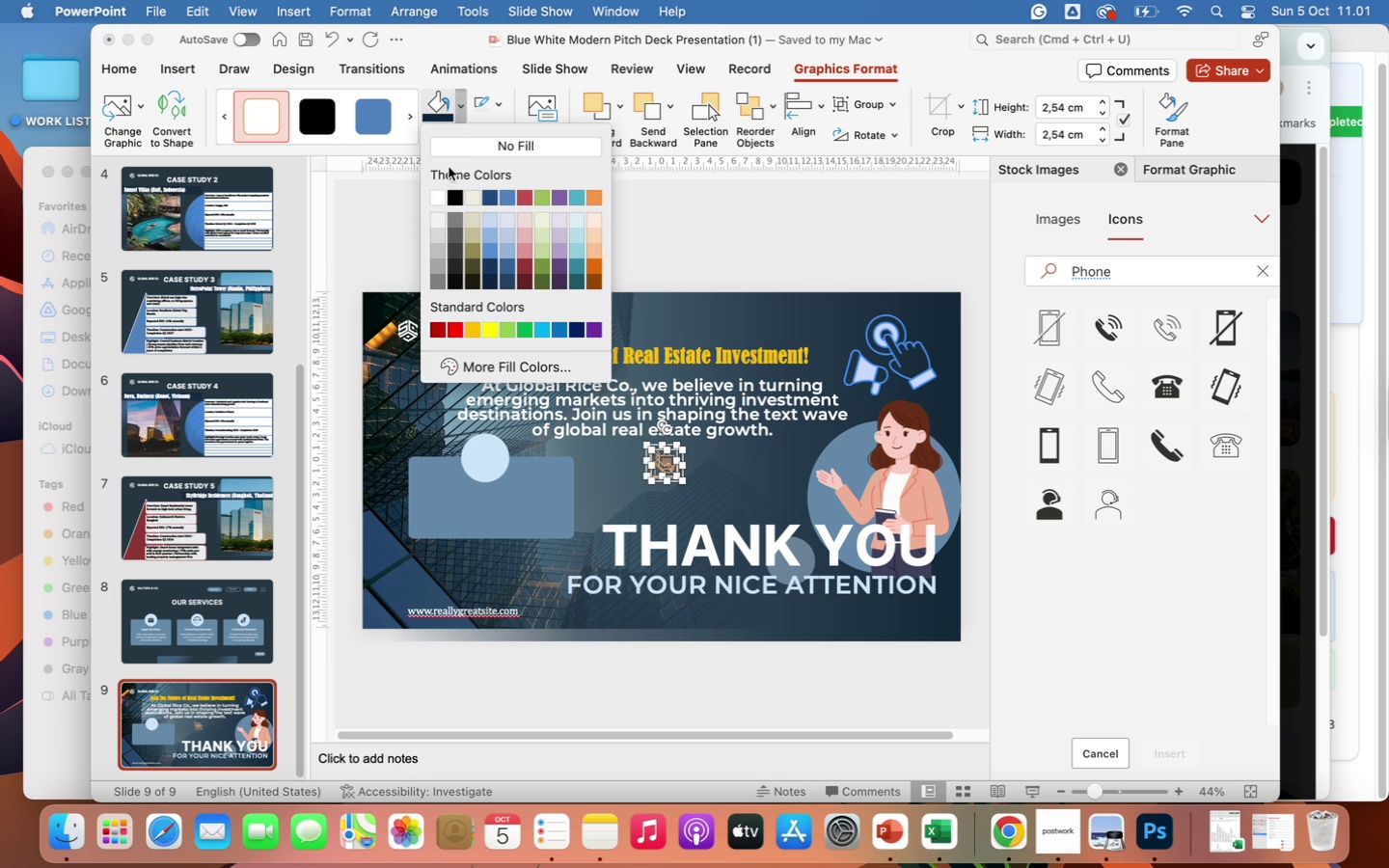 
left_click([439, 192])
 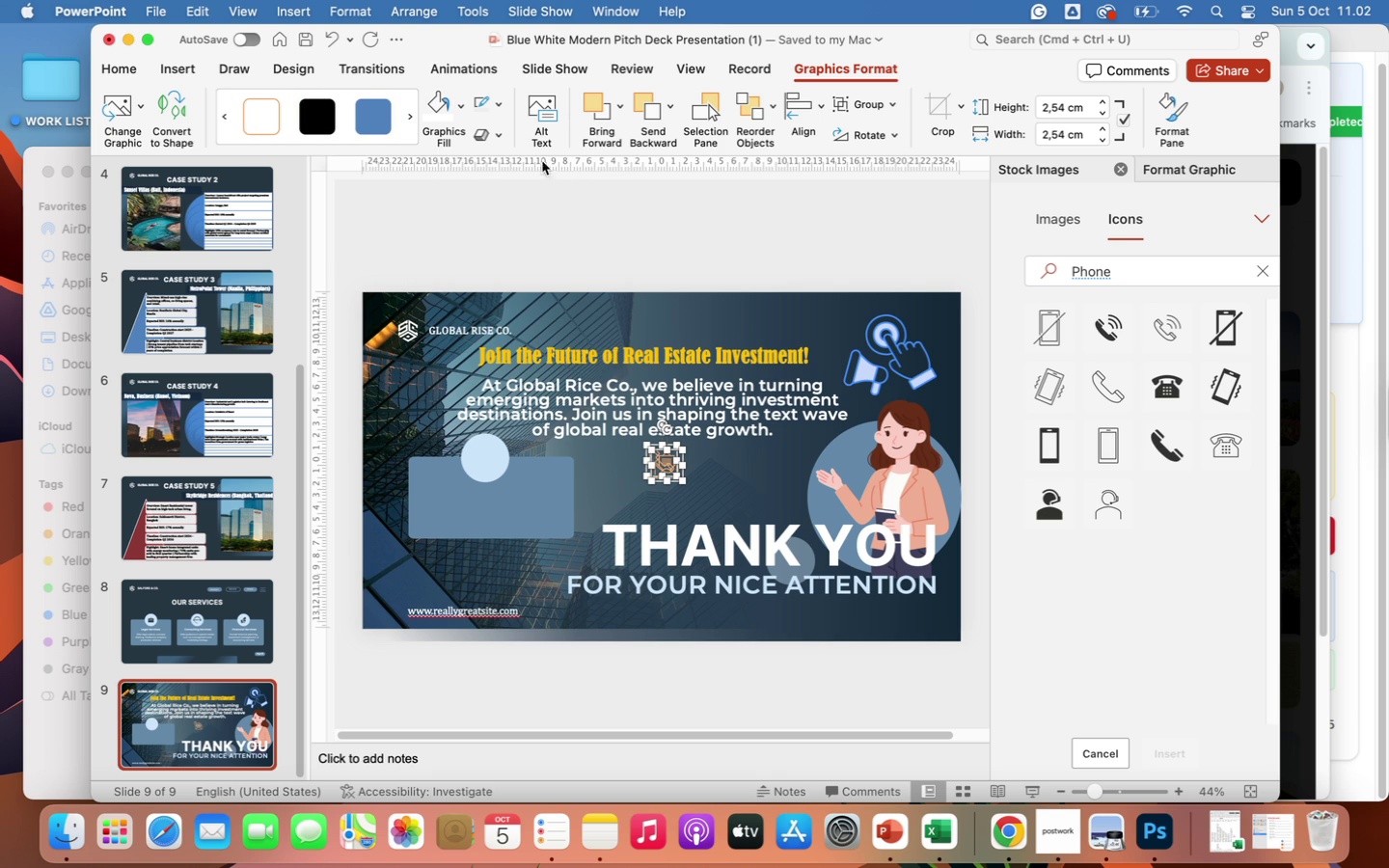 
left_click([498, 96])
 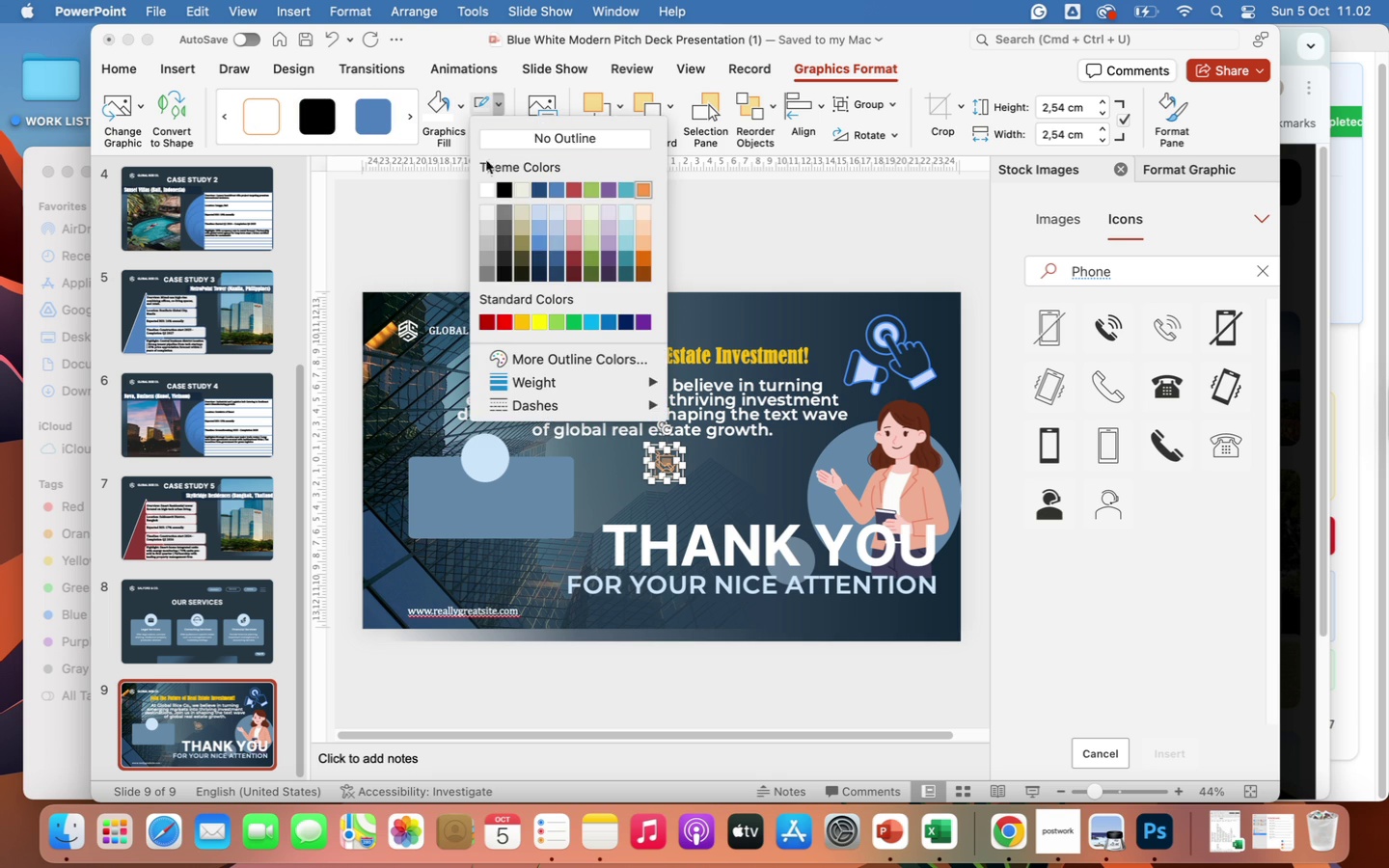 
left_click([485, 190])
 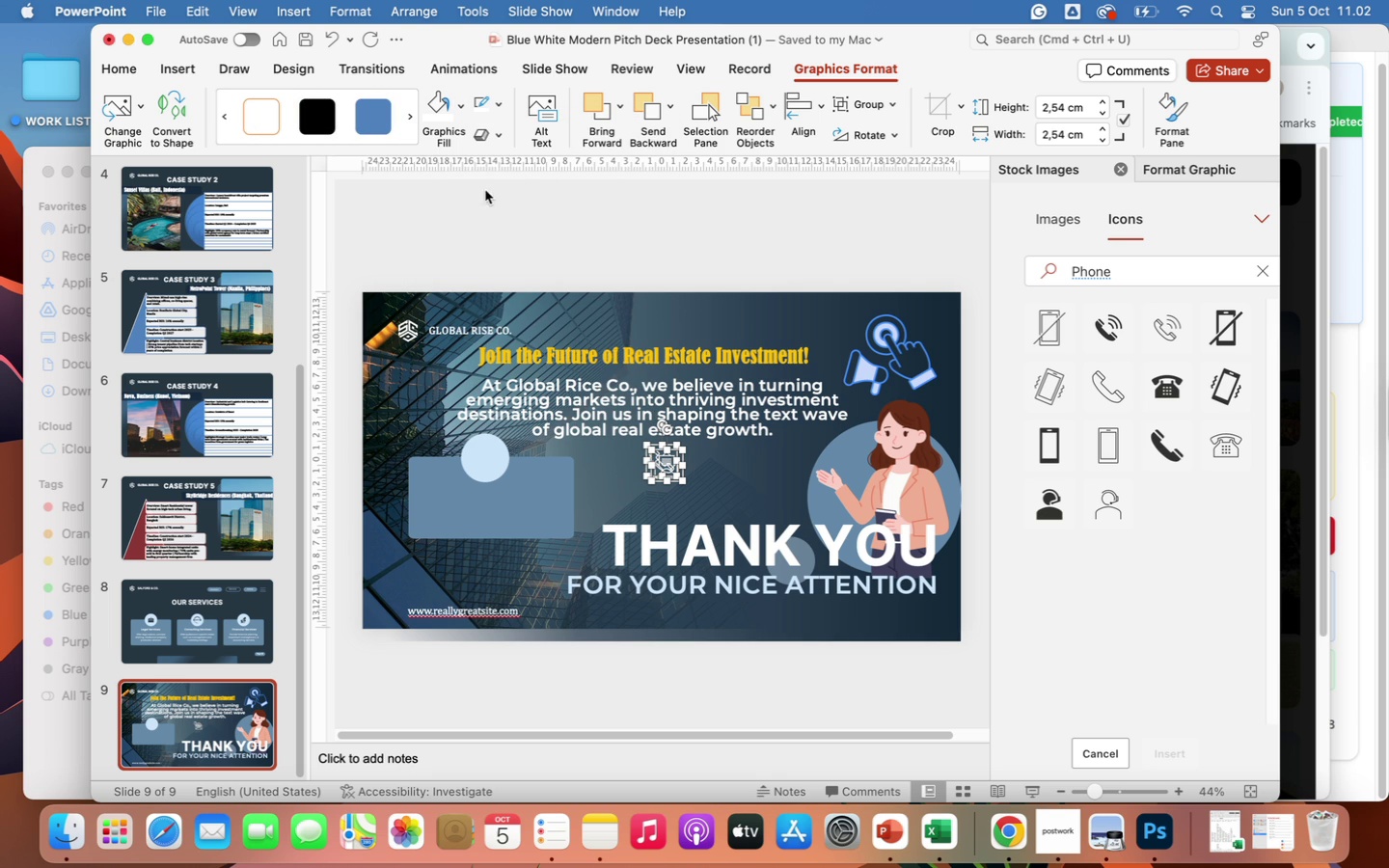 
mouse_move([665, 465])